 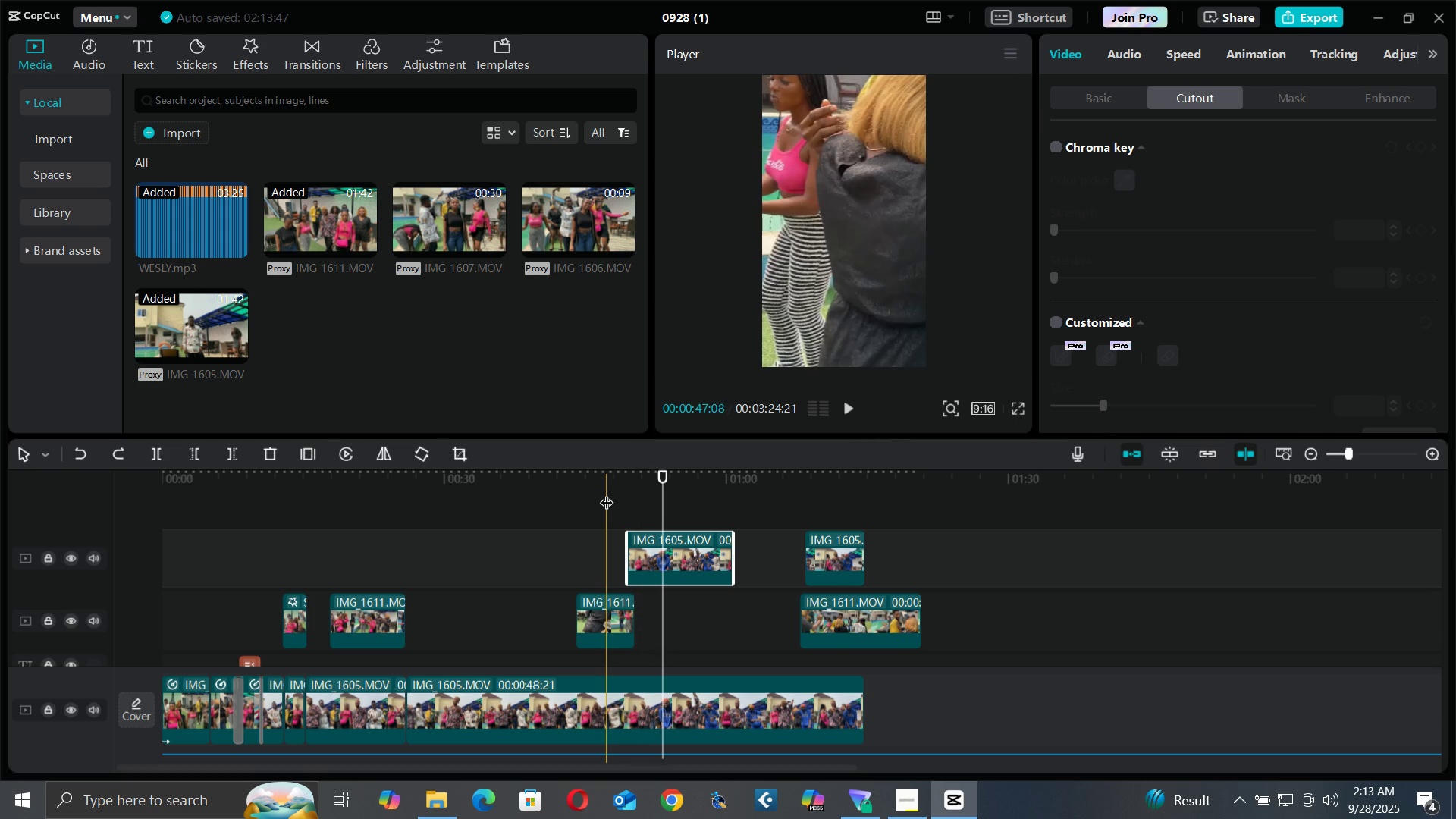 
left_click([636, 475])
 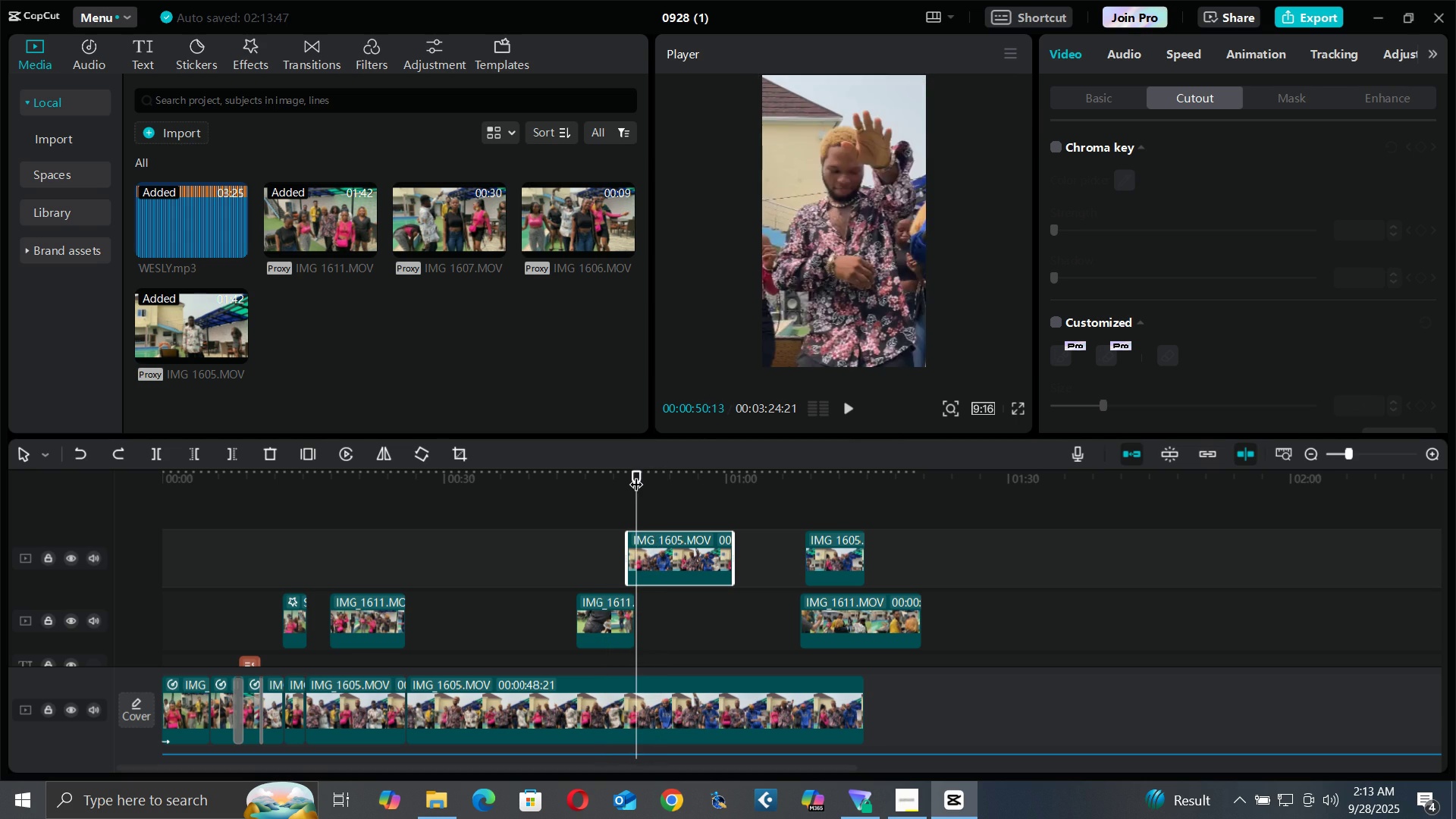 
key(Space)
 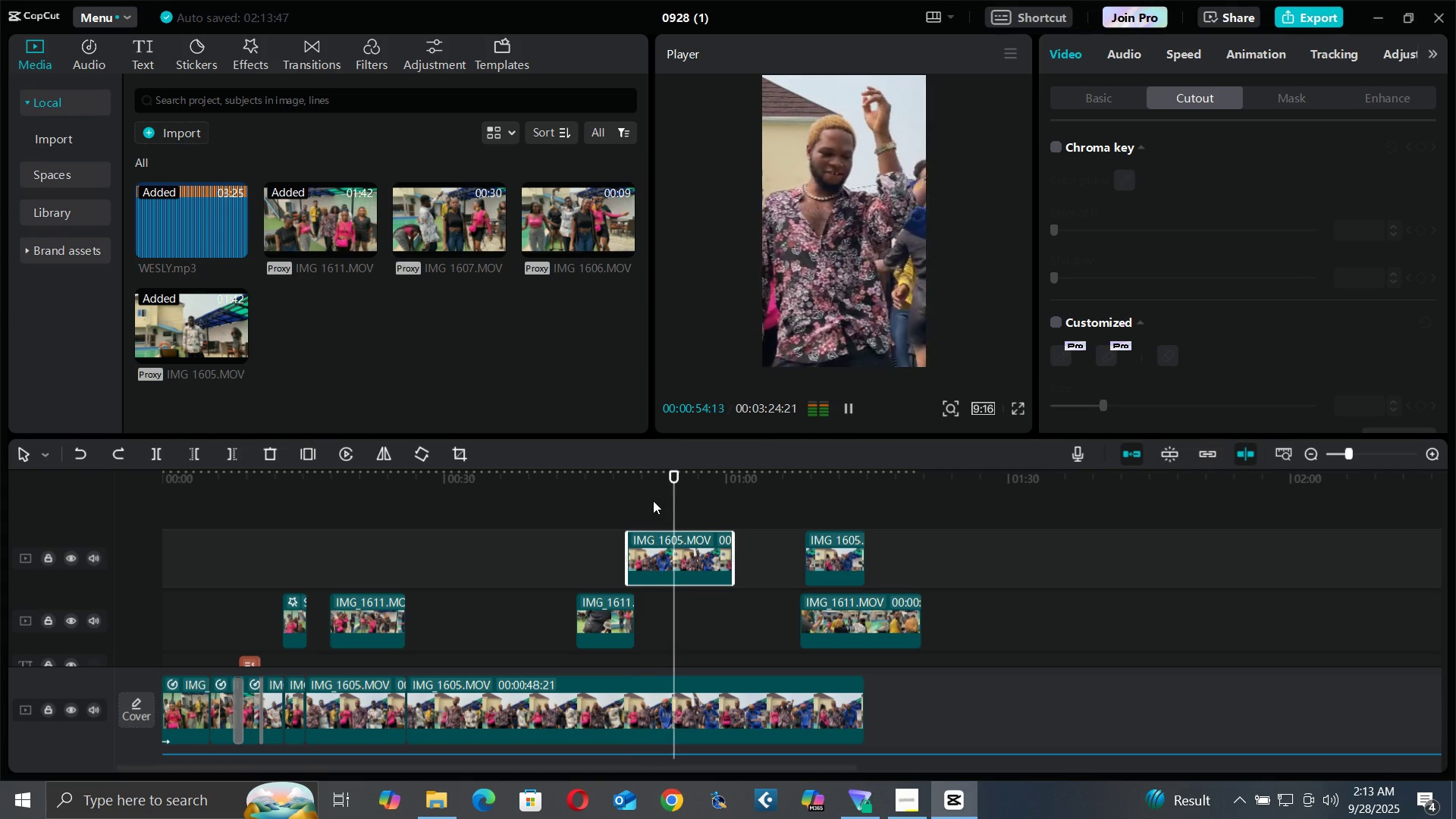 
wait(5.4)
 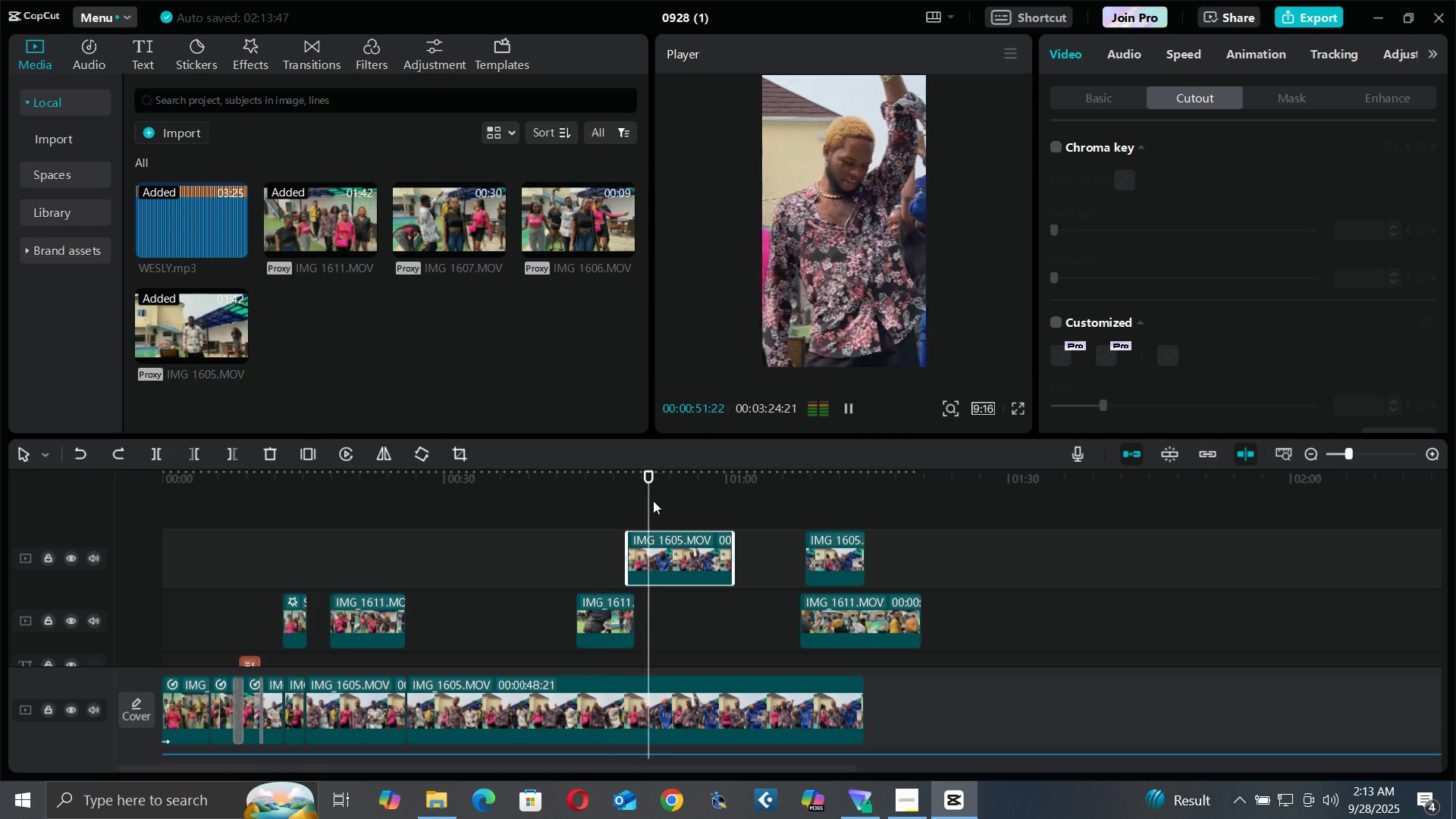 
key(Space)
 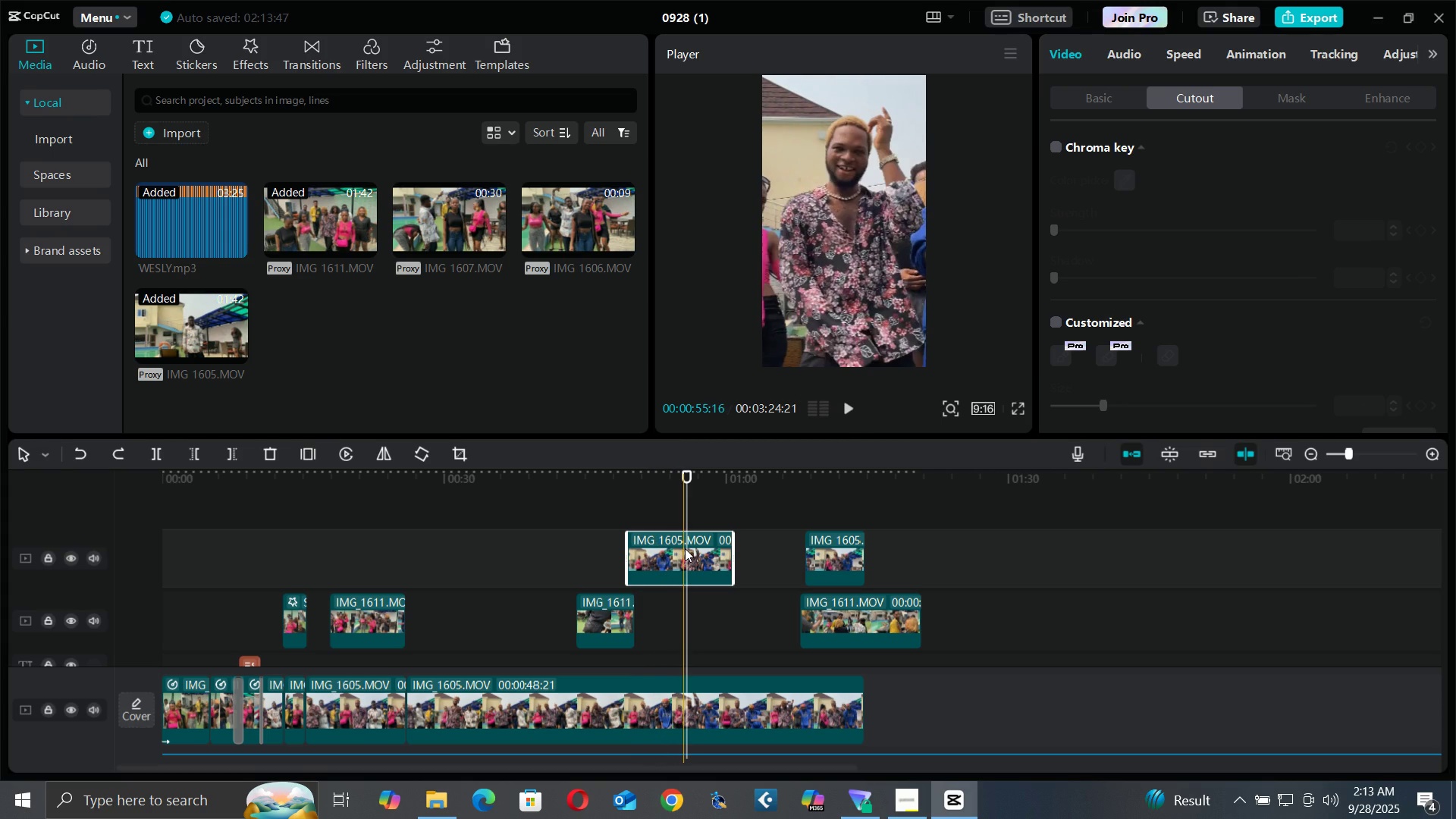 
left_click([685, 548])
 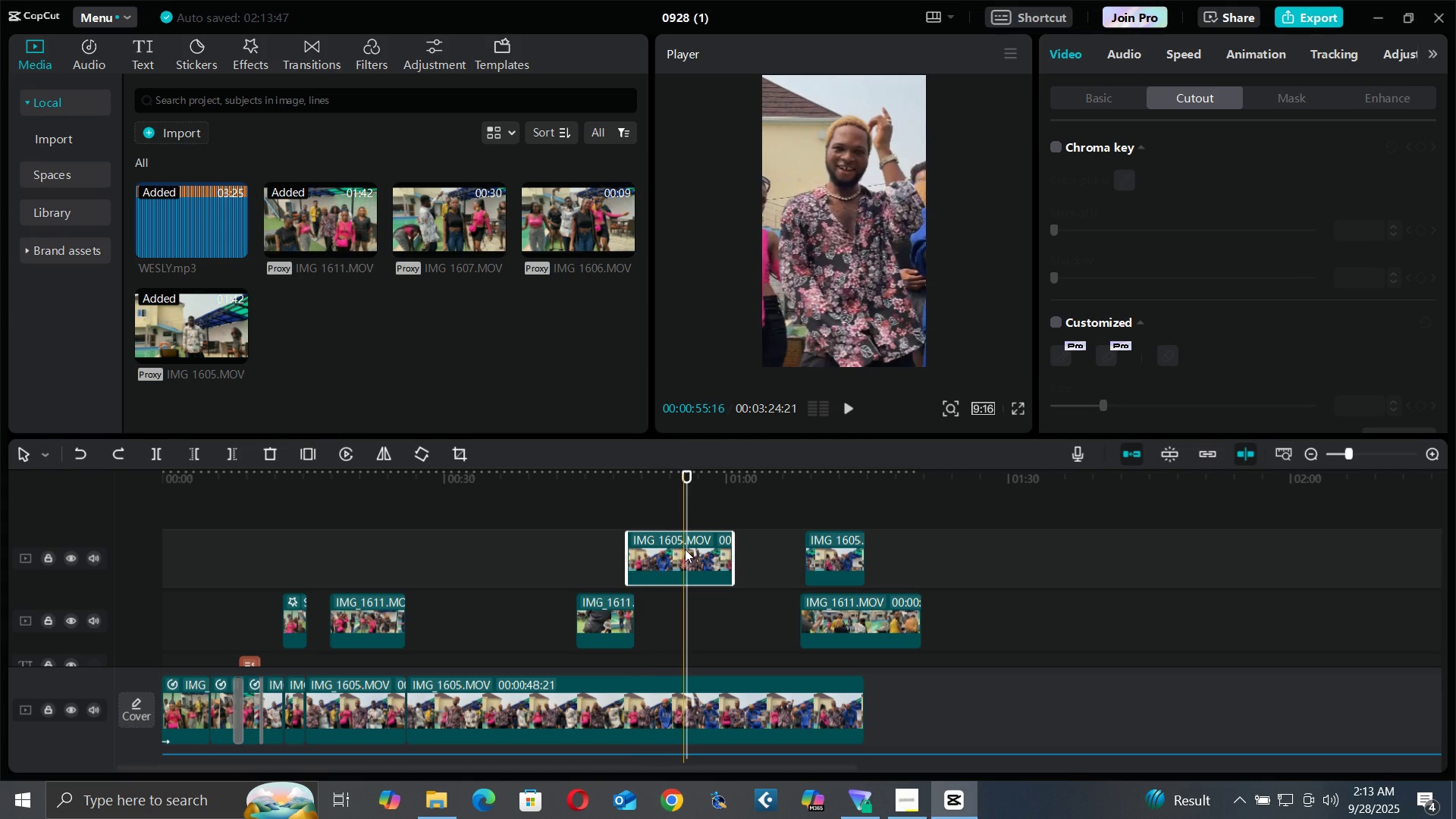 
key(C)
 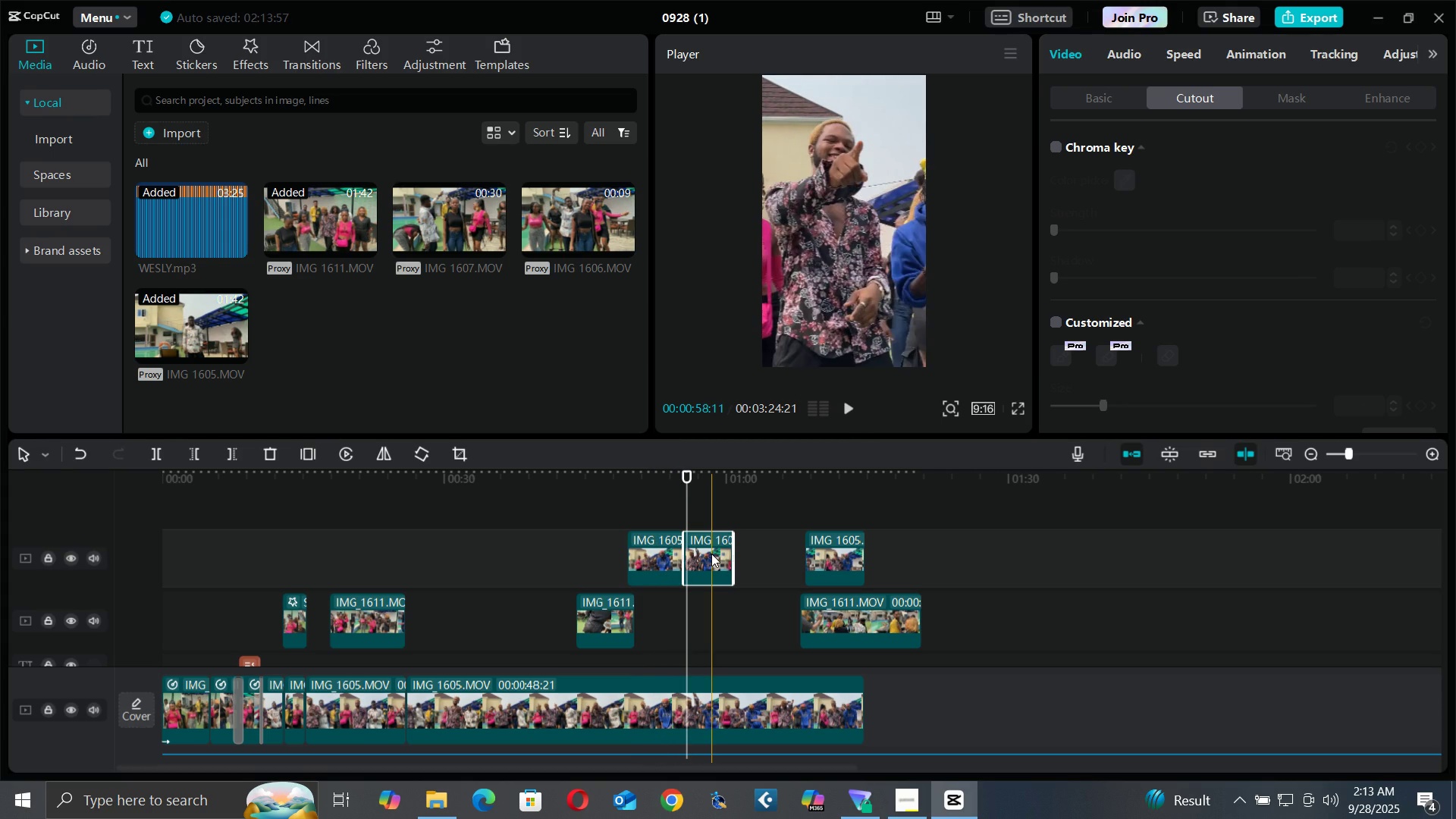 
left_click([711, 554])